 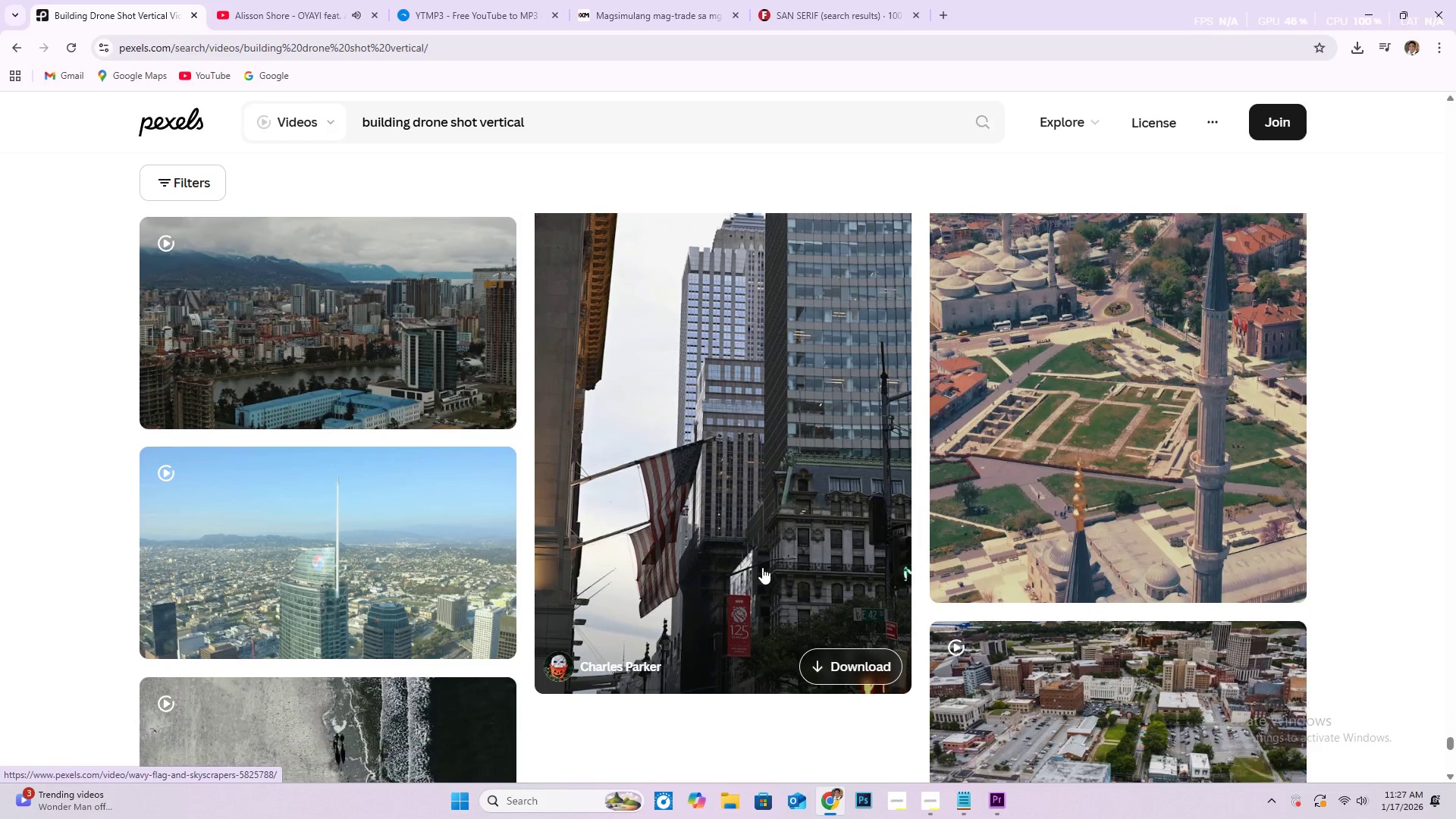 
scroll: coordinate [376, 476], scroll_direction: down, amount: 13.0
 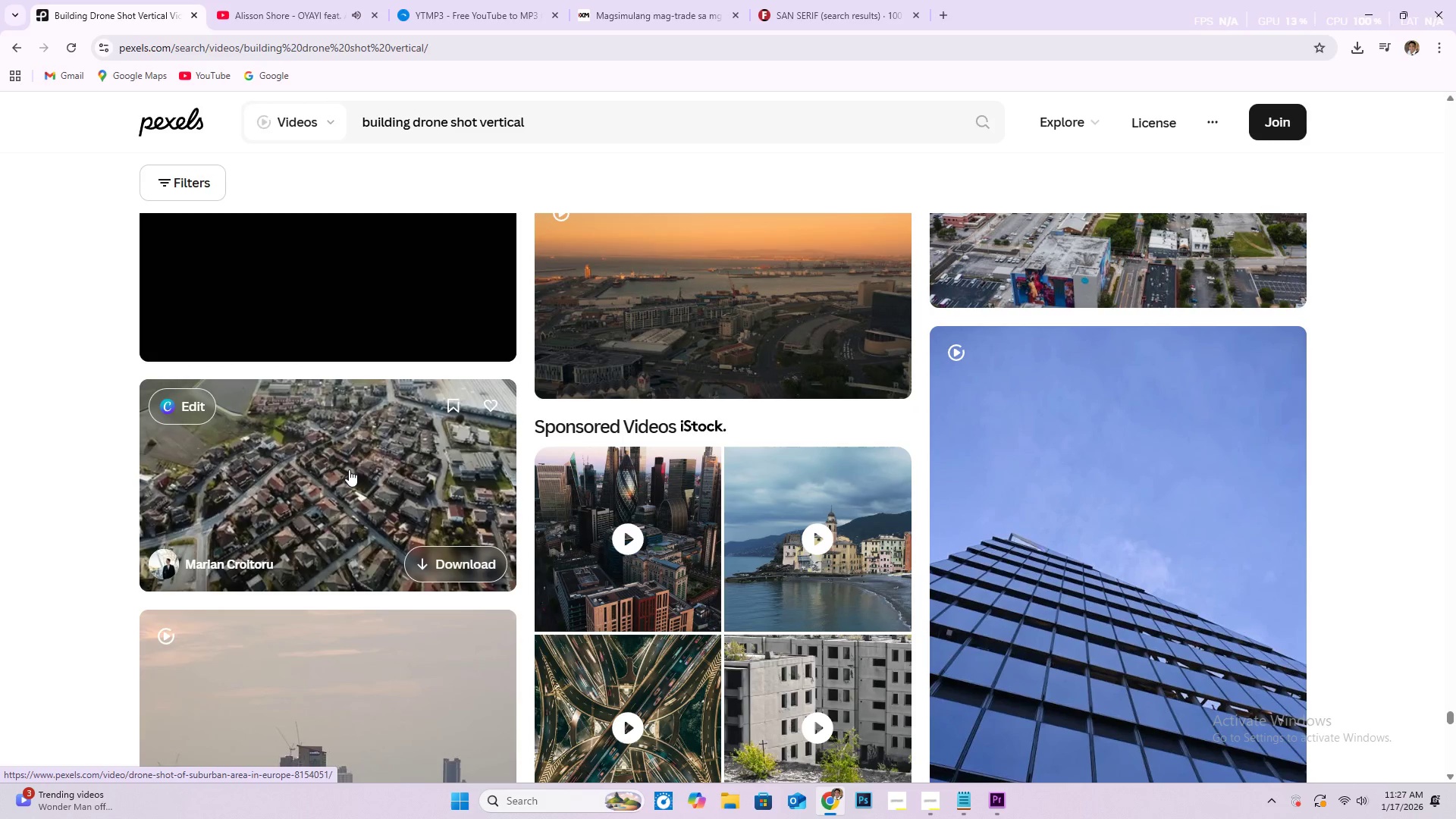 
wait(5.94)
 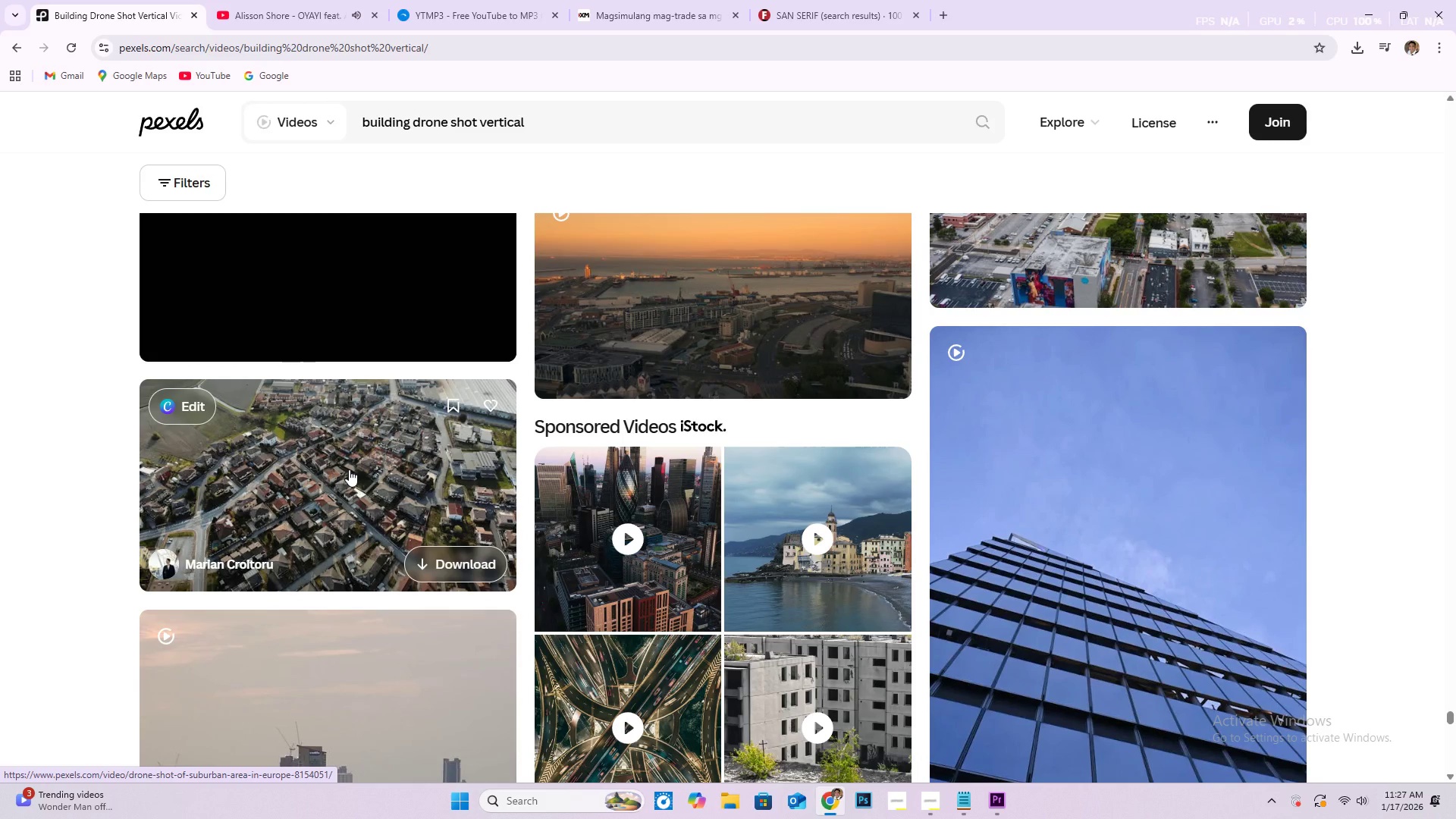 
scroll: coordinate [381, 466], scroll_direction: down, amount: 29.0
 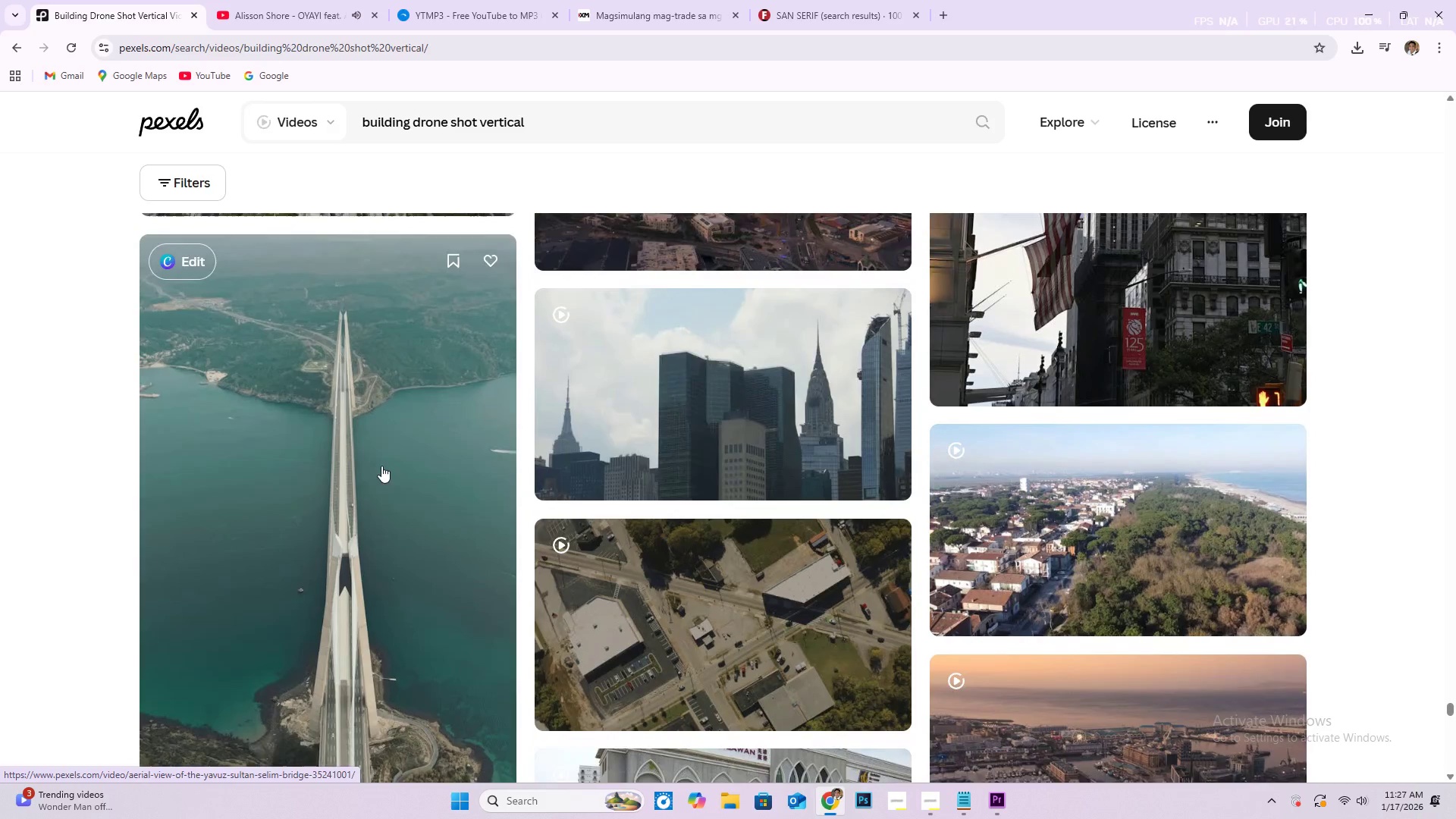 
scroll: coordinate [379, 477], scroll_direction: down, amount: 3.0
 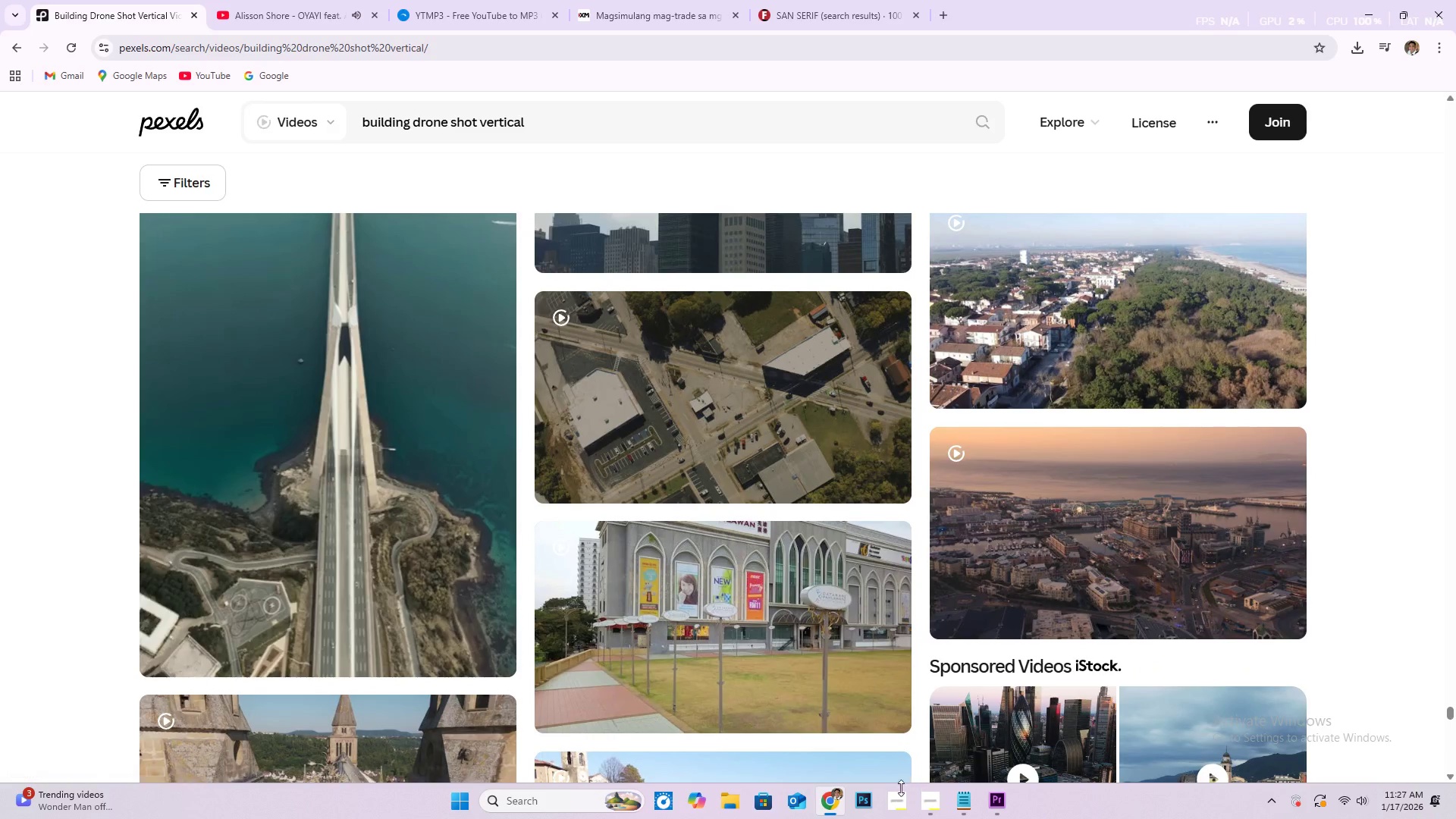 
left_click([930, 809])